 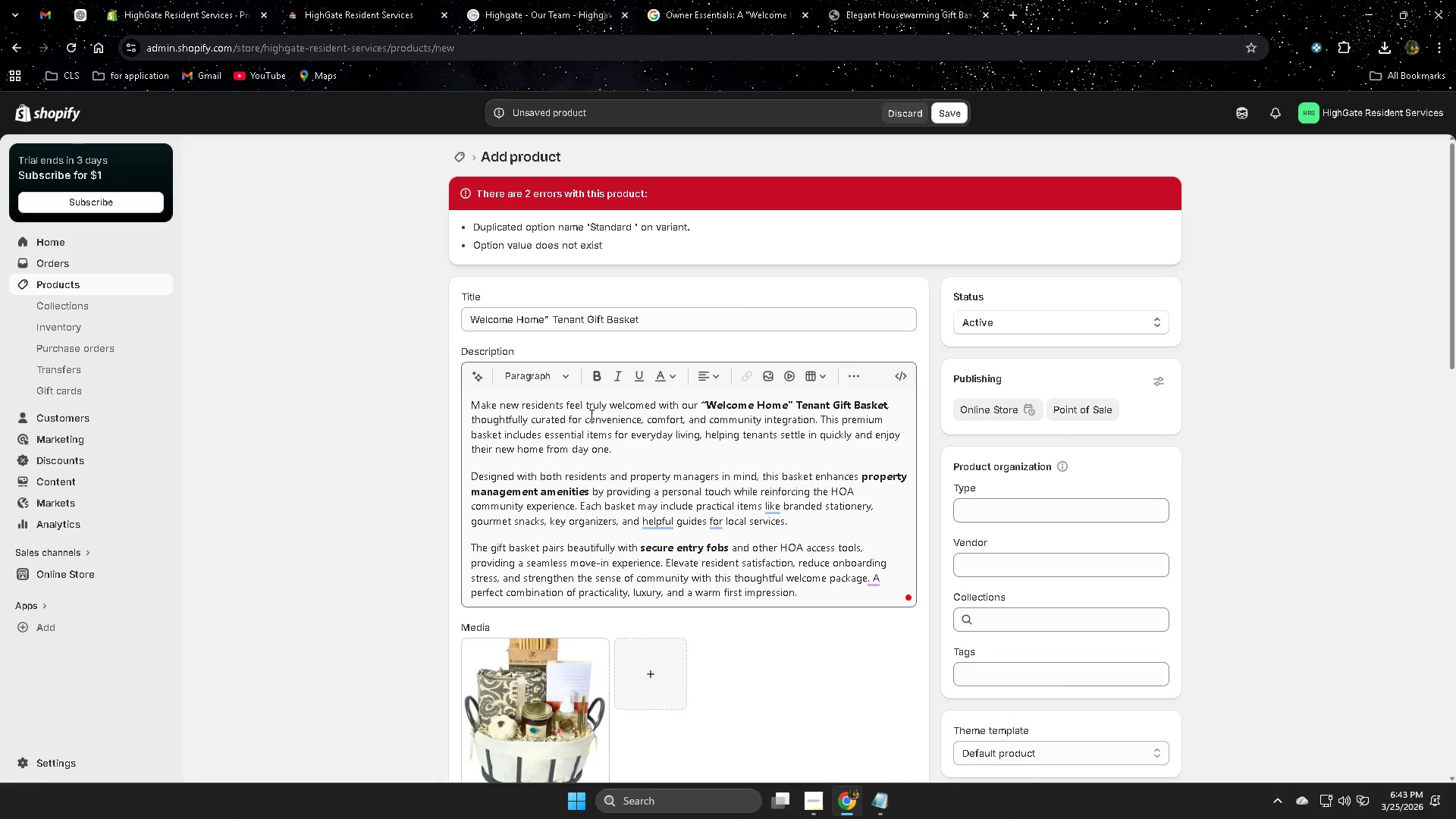 
left_click([488, 318])
 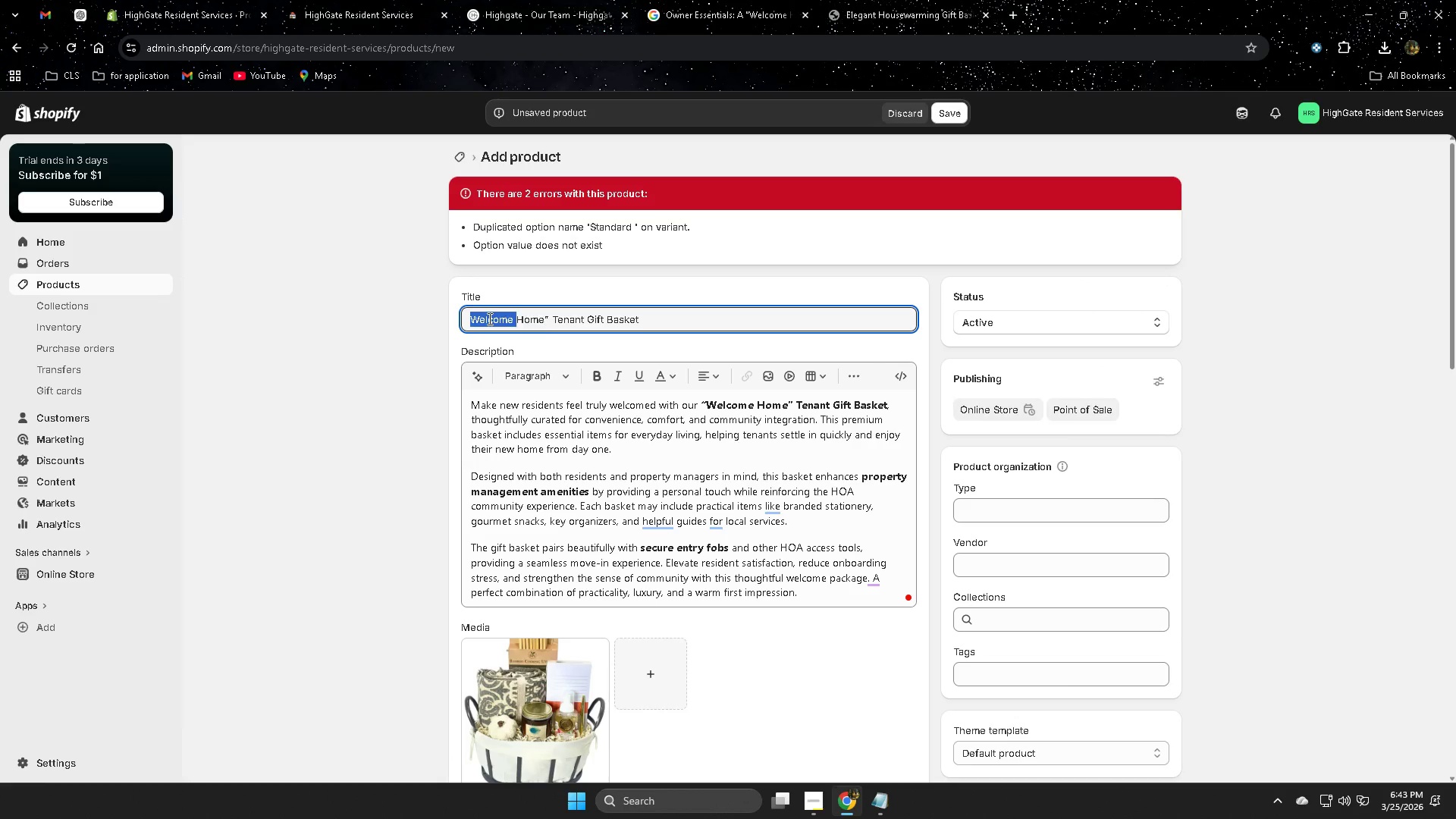 
left_click_drag(start_coordinate=[488, 318], to_coordinate=[629, 331])
 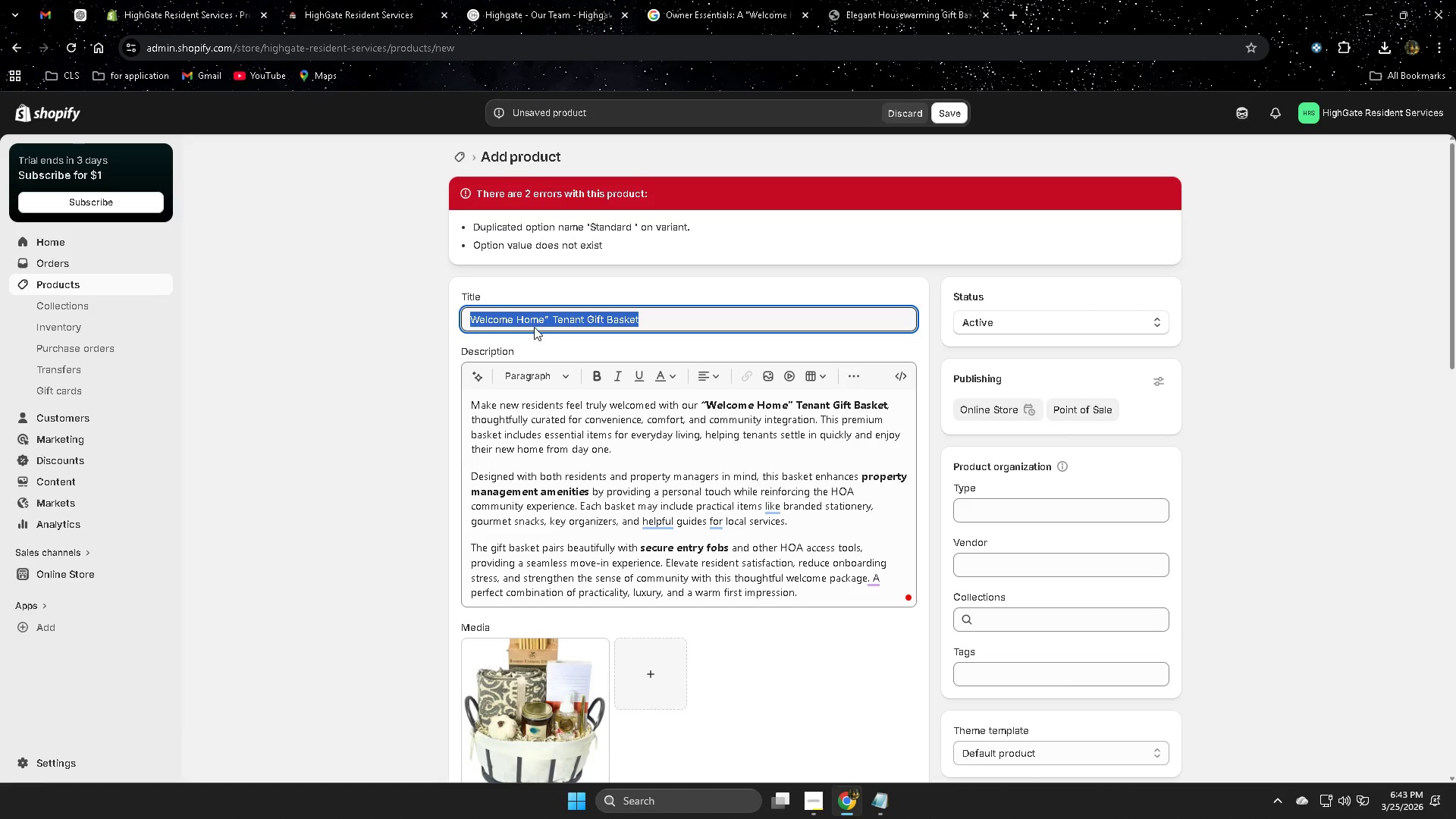 
left_click([534, 322])
 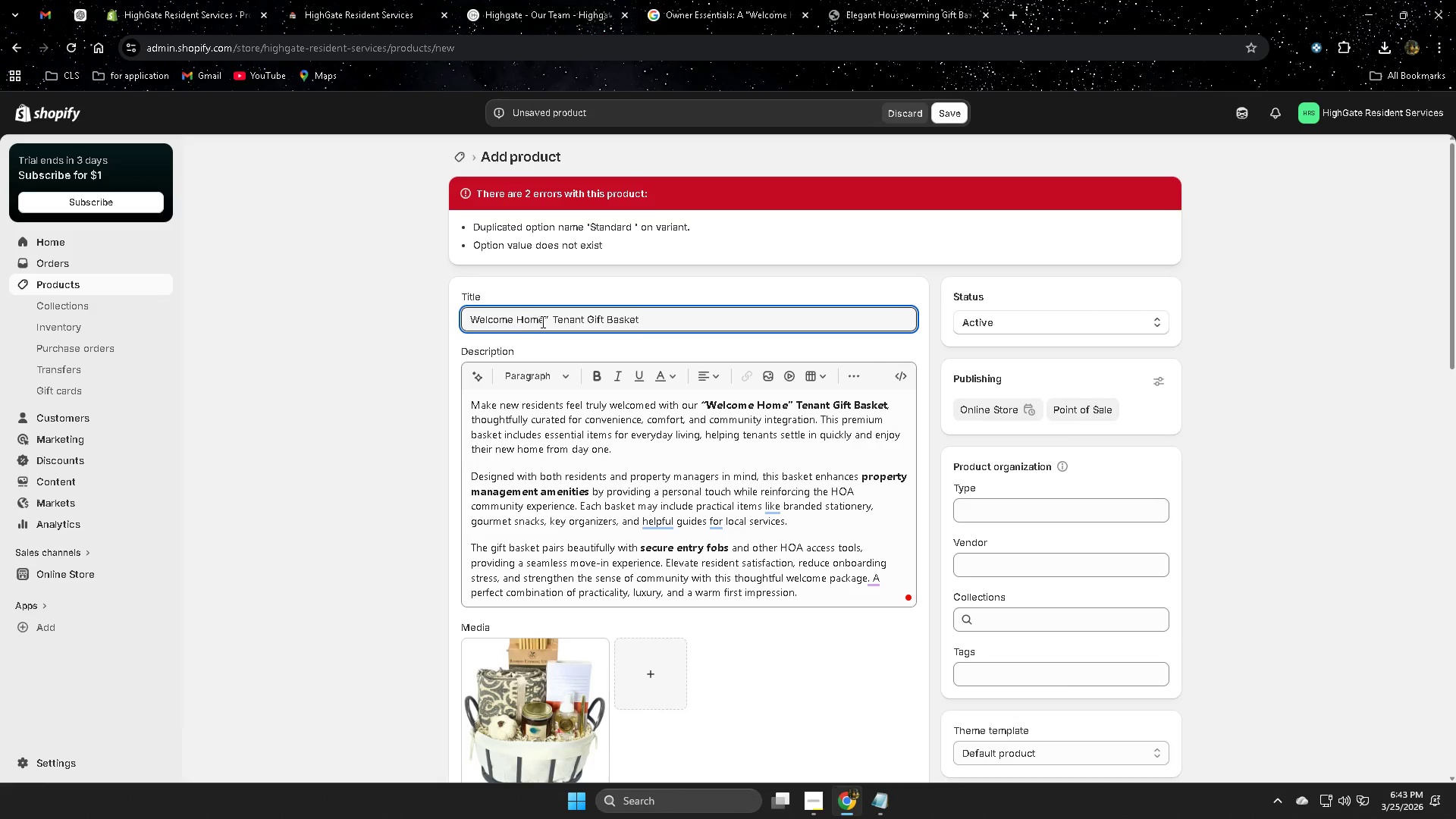 
left_click_drag(start_coordinate=[543, 321], to_coordinate=[472, 322])
 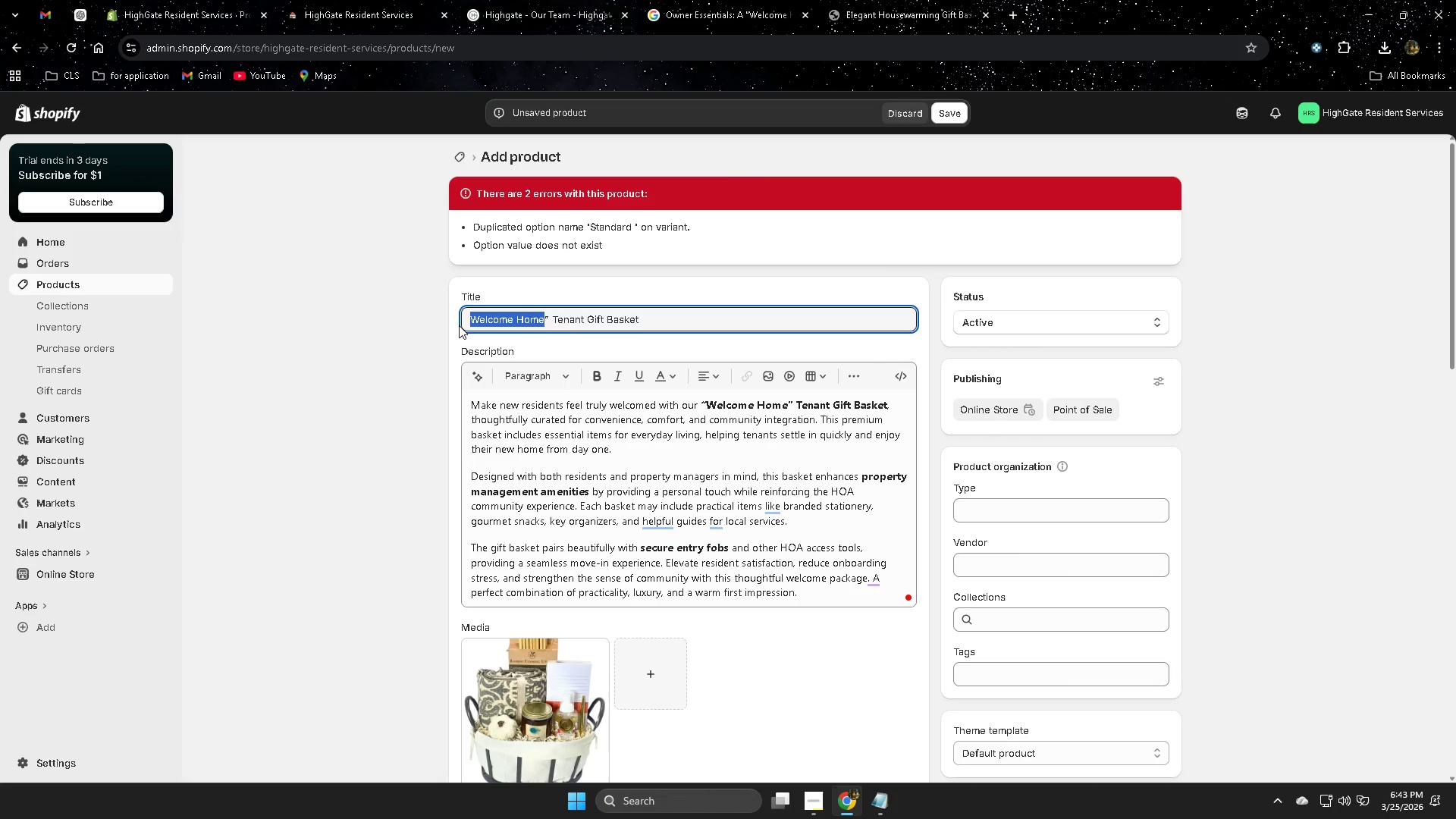 
key(Control+ControlLeft)
 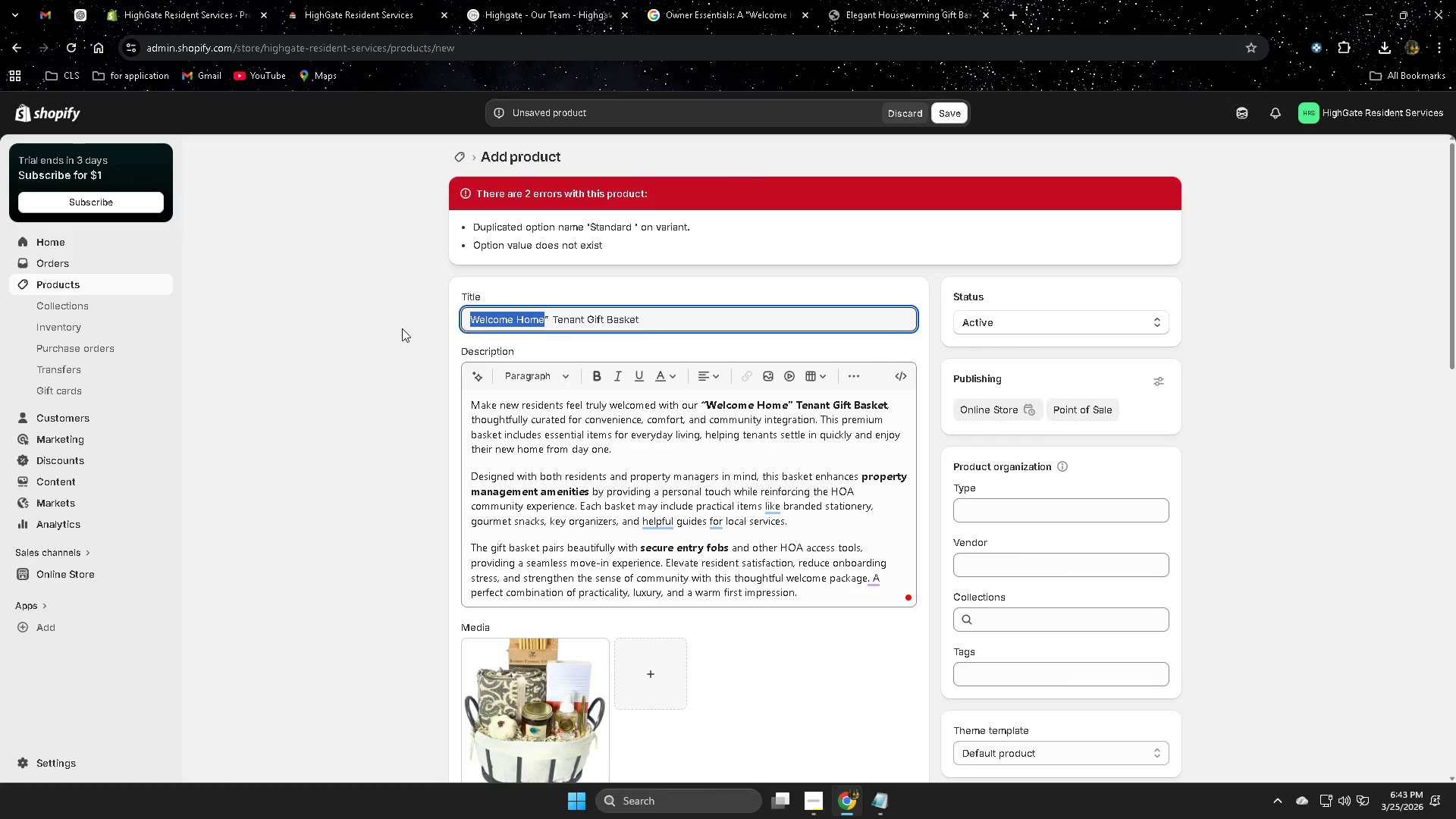 
key(Control+C)
 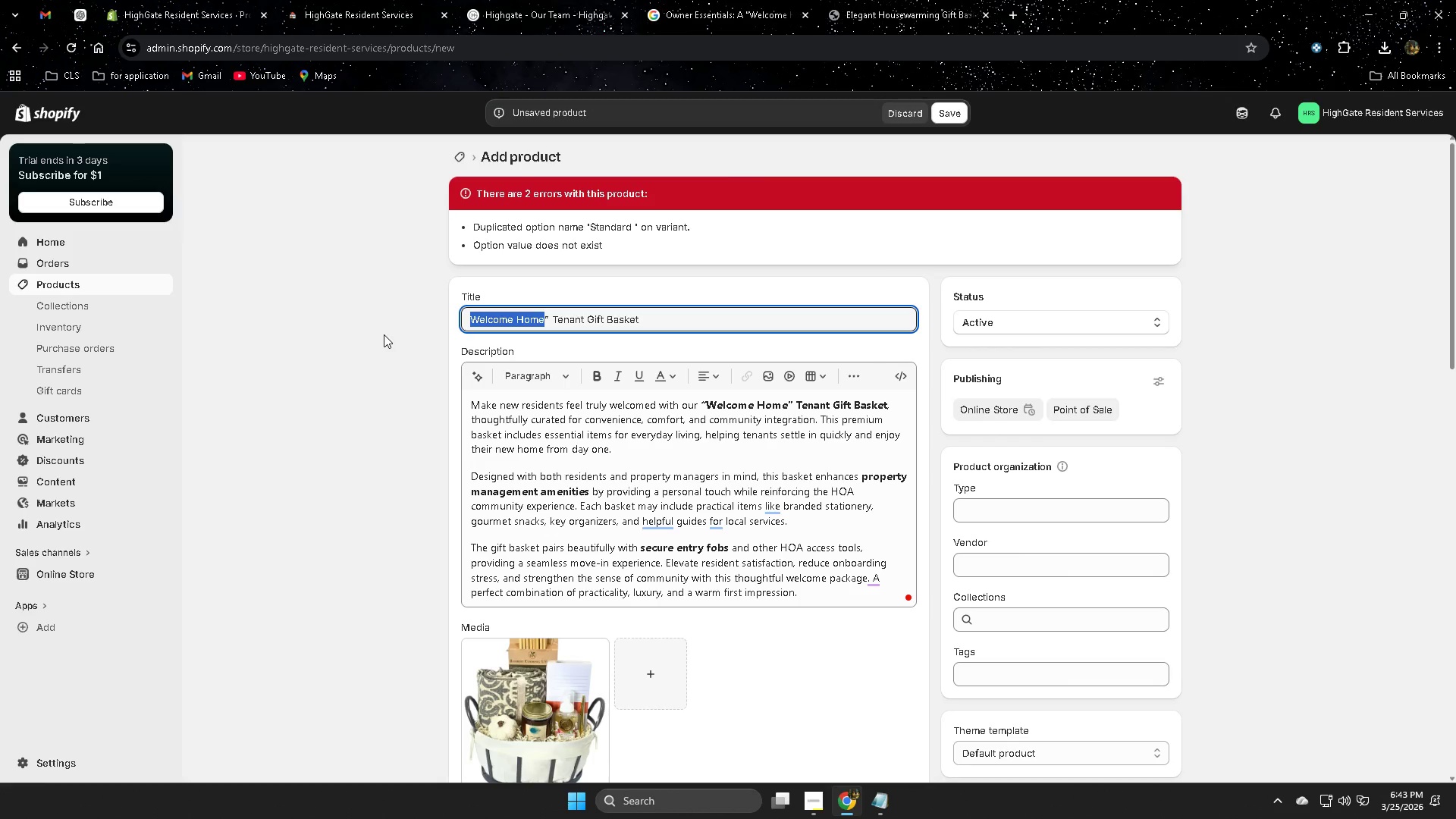 
scroll: coordinate [626, 561], scroll_direction: down, amount: 12.0
 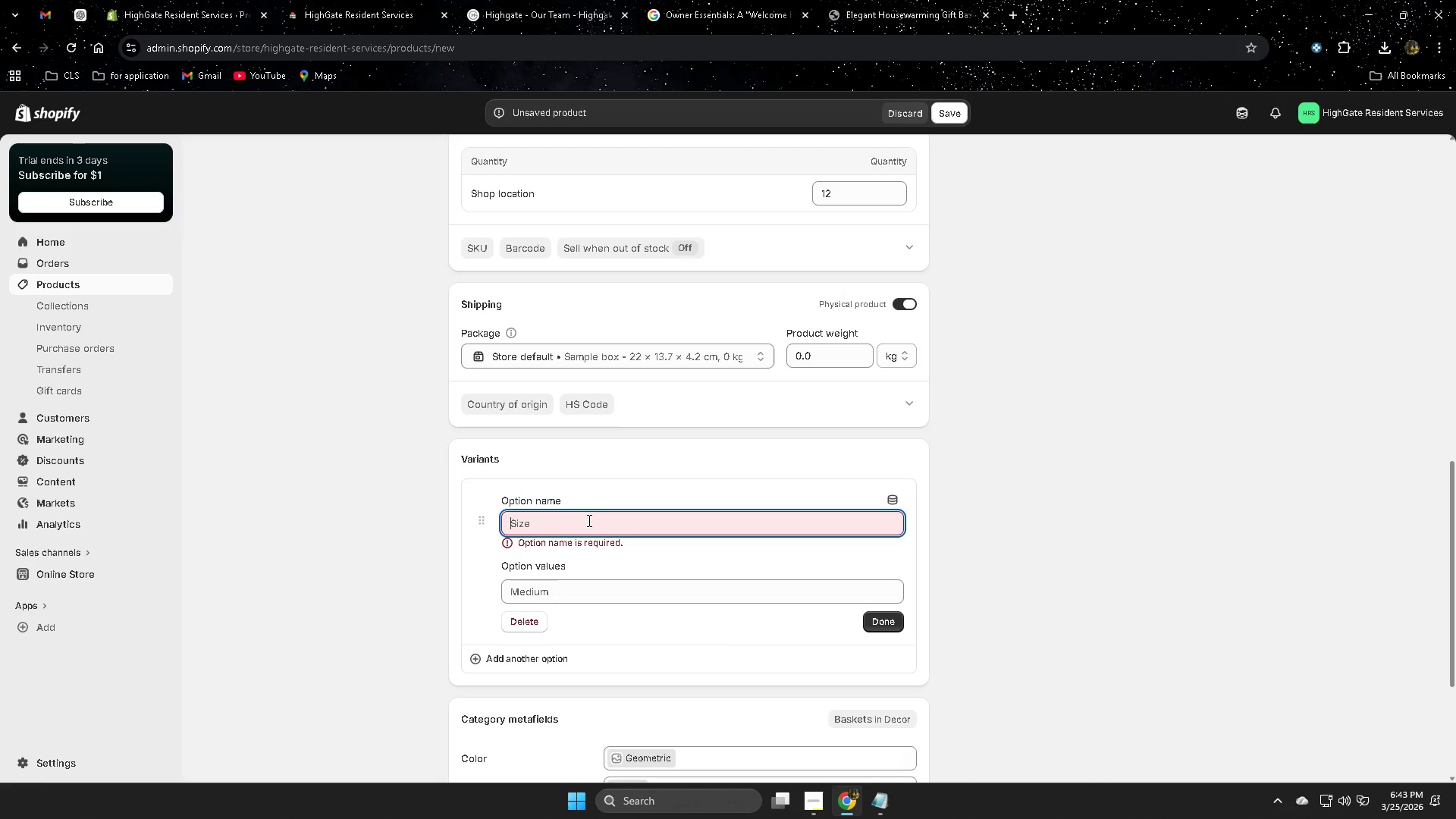 
key(Control+ControlLeft)
 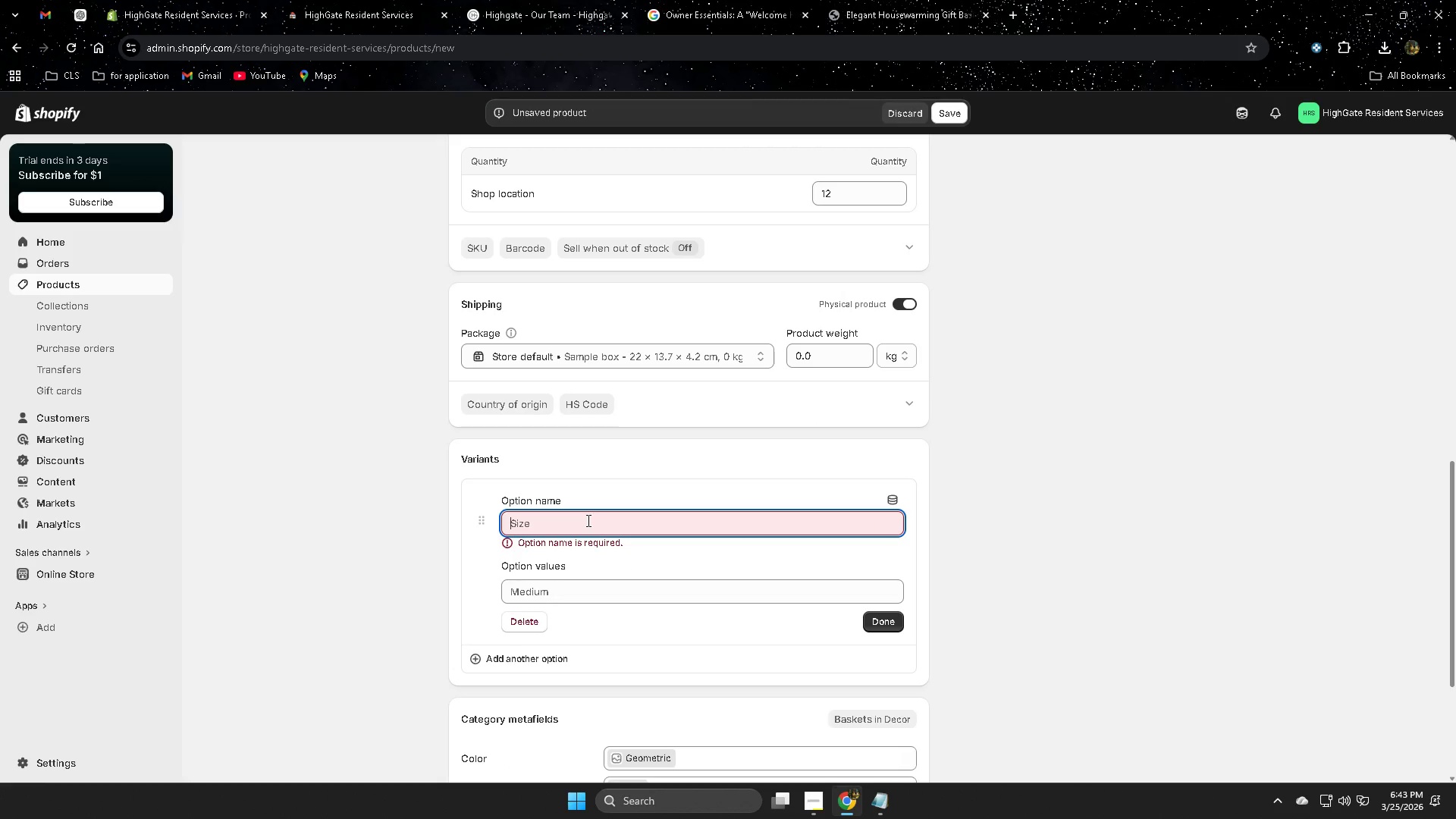 
key(Control+V)
 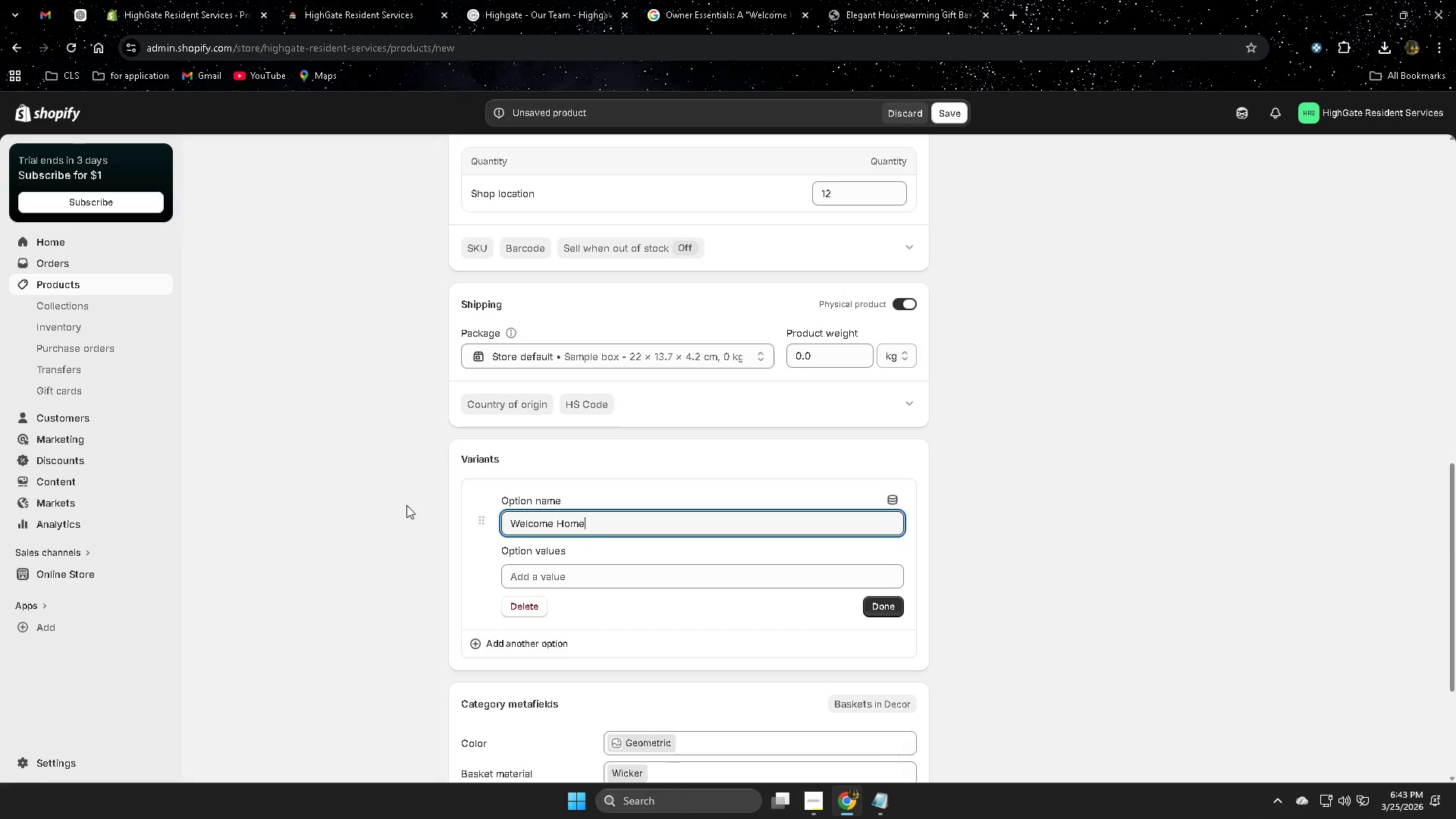 
left_click([406, 505])
 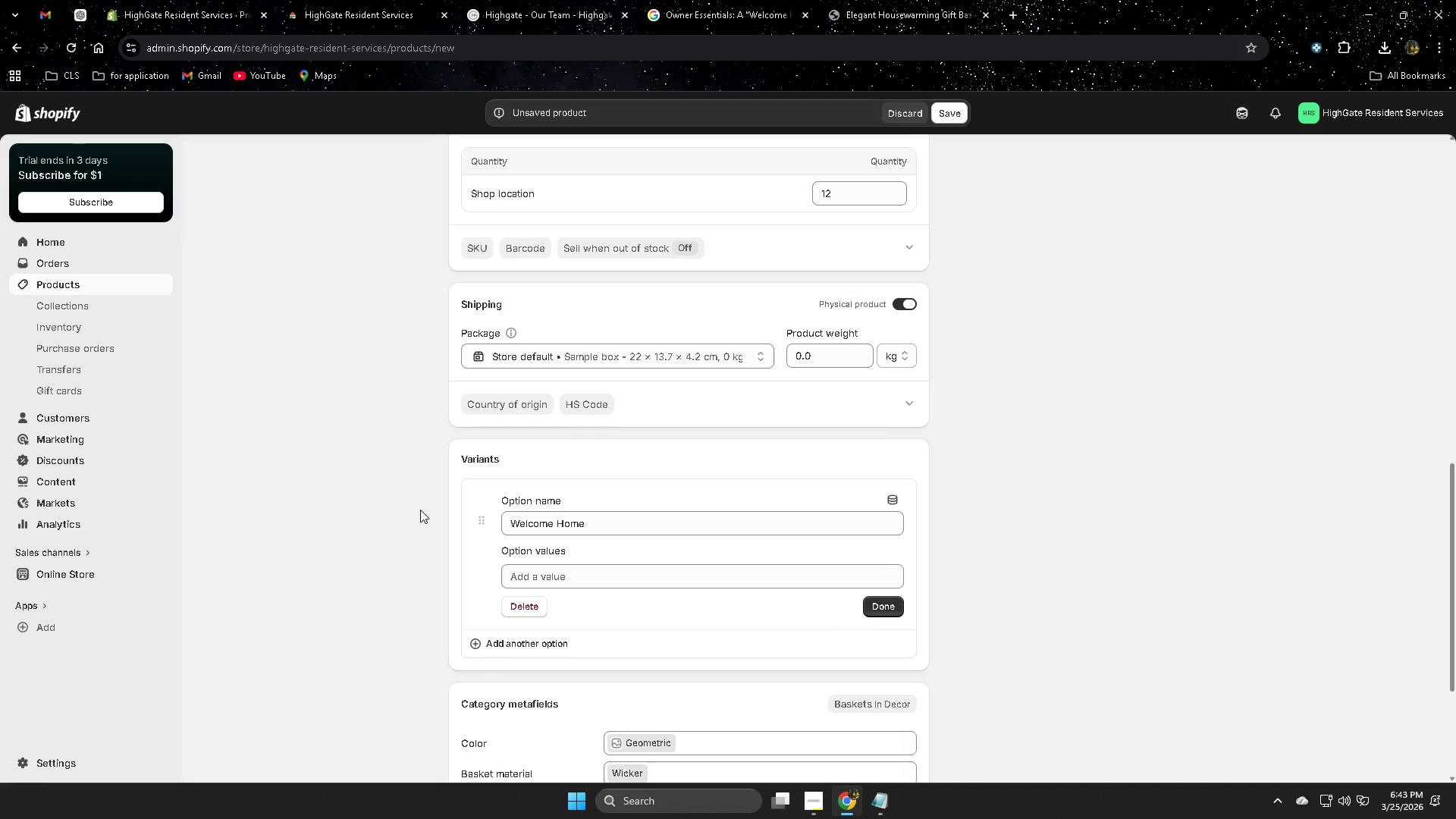 
scroll: coordinate [421, 510], scroll_direction: down, amount: 1.0
 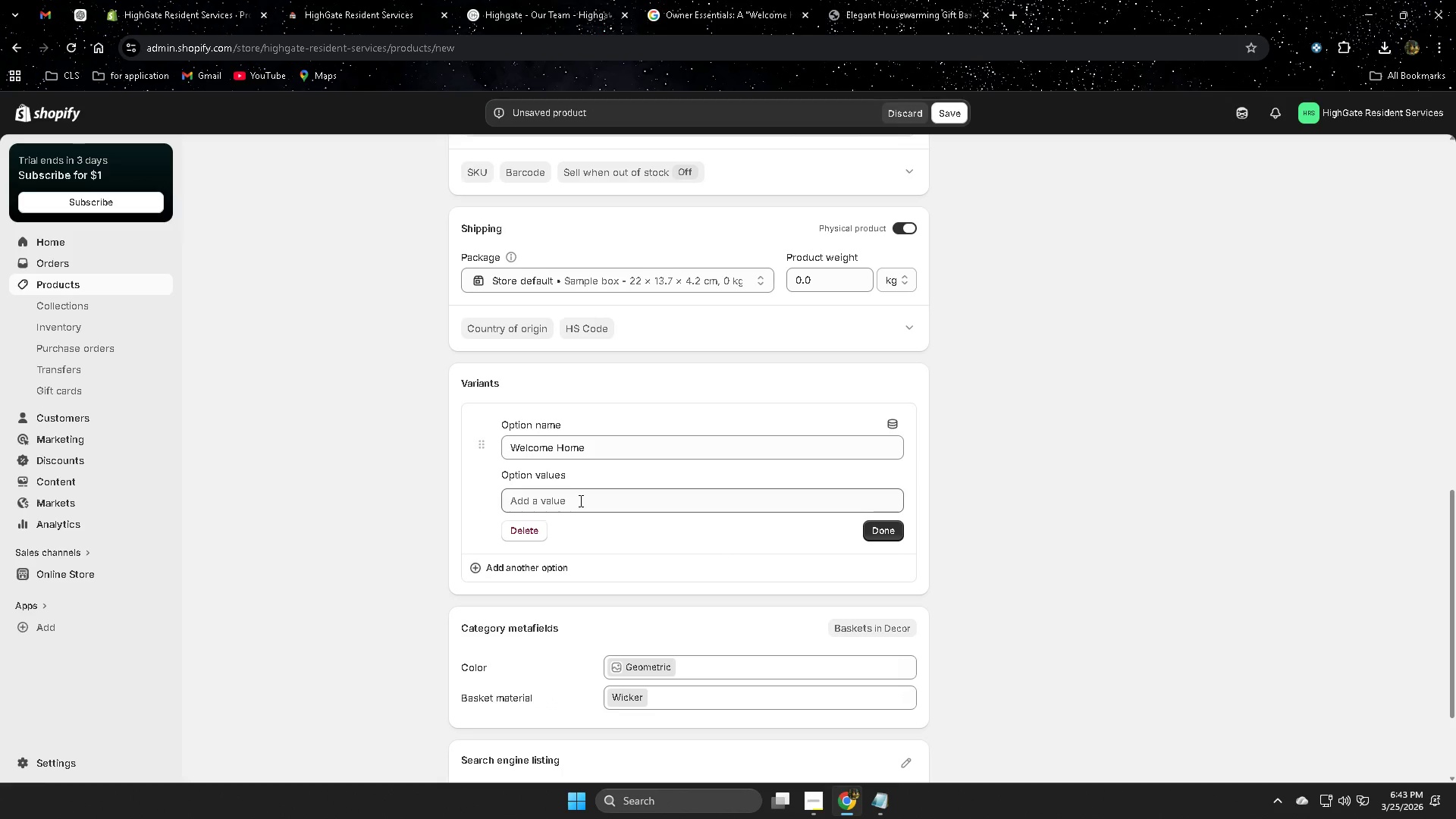 
left_click([579, 500])
 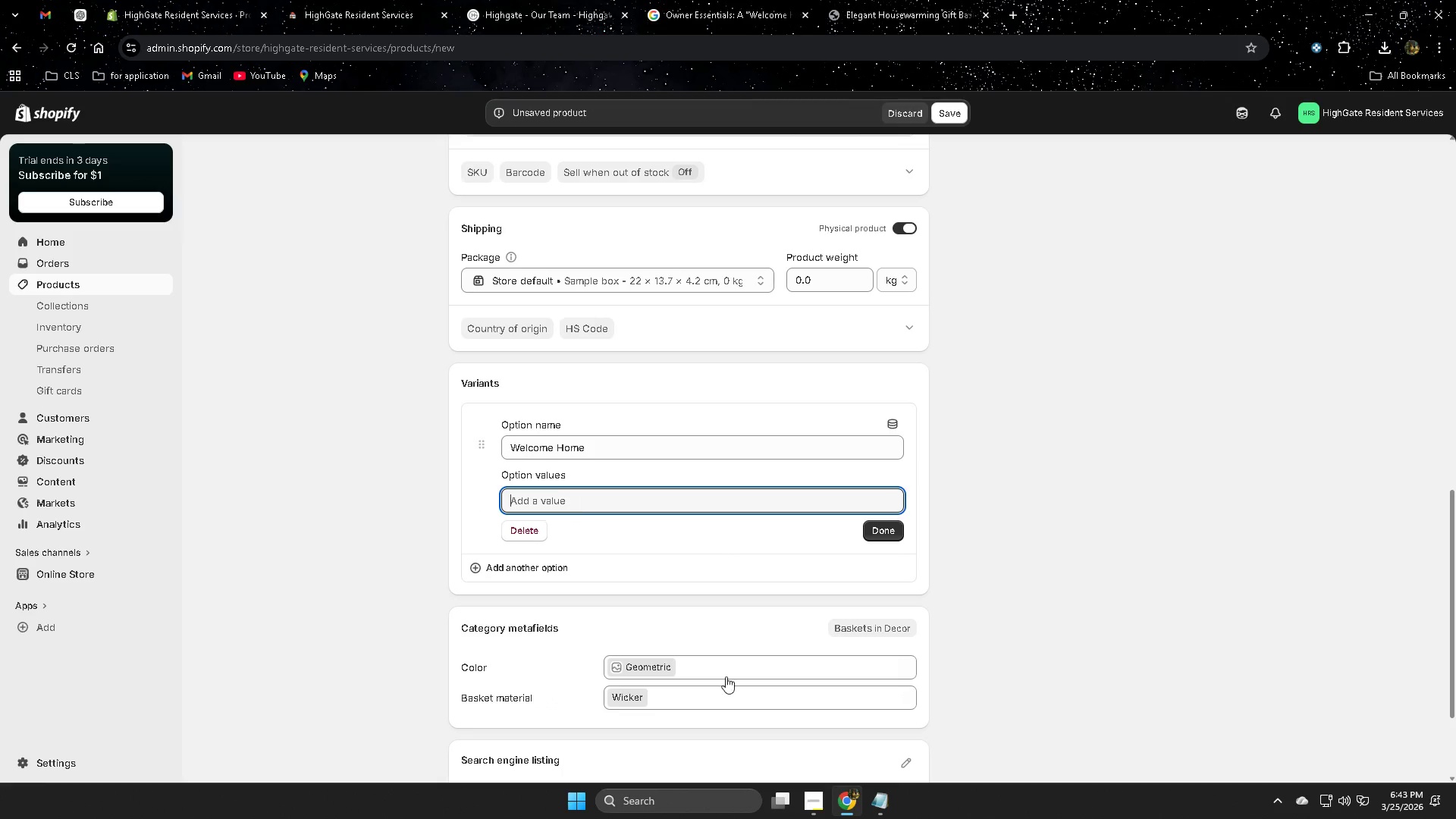 
mouse_move([821, 787])
 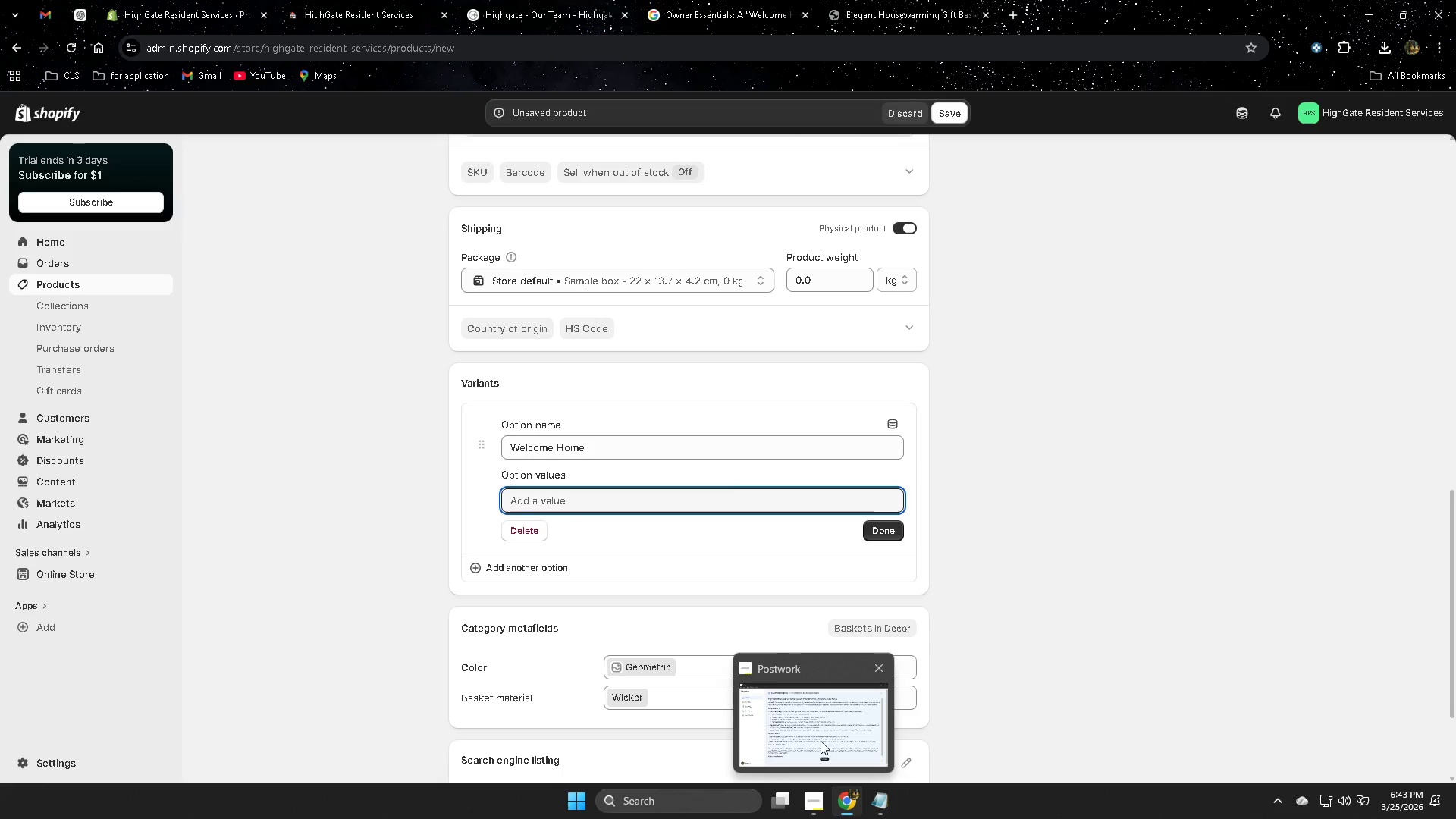 
left_click([821, 736])